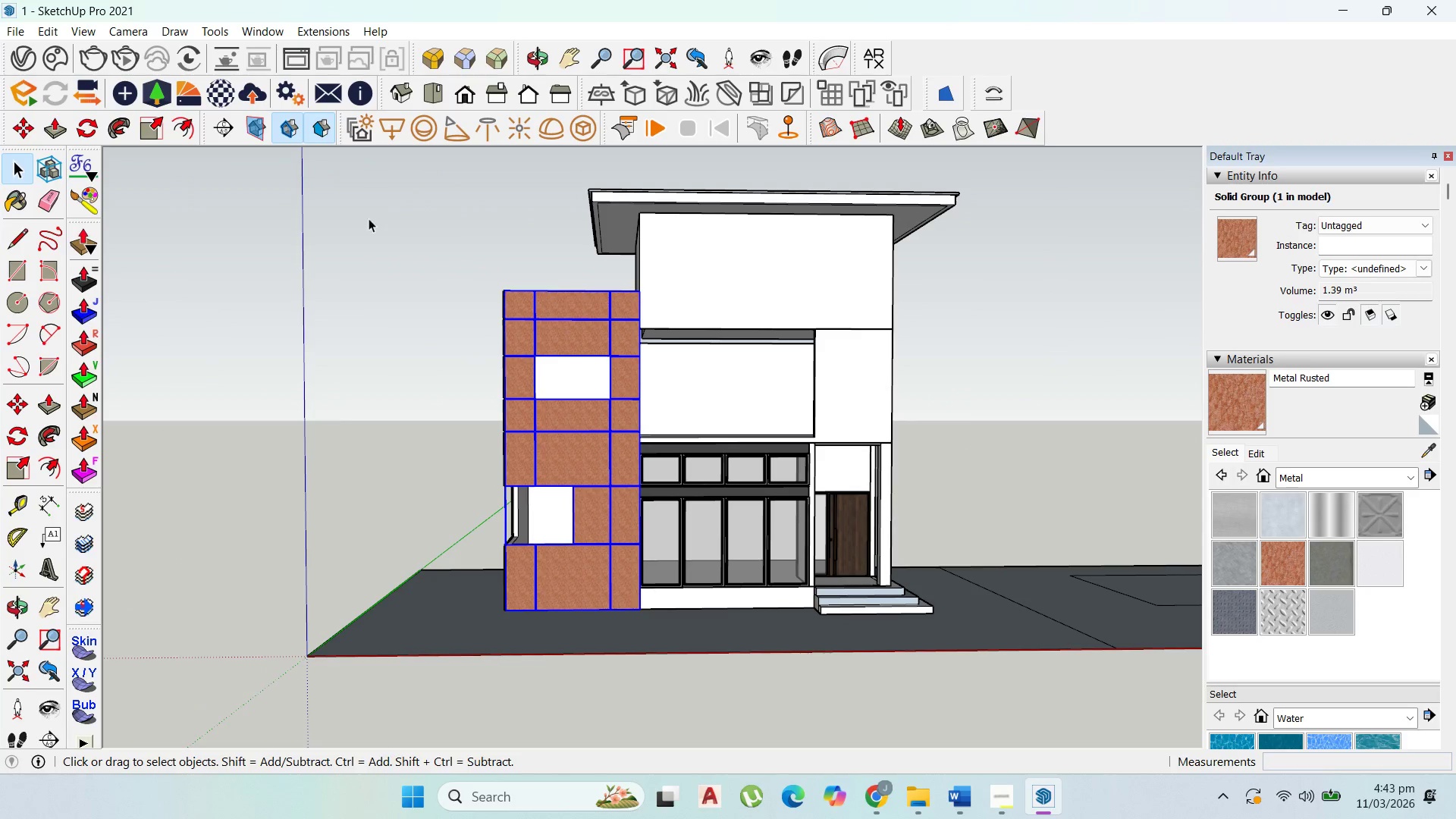 
key(Escape)
 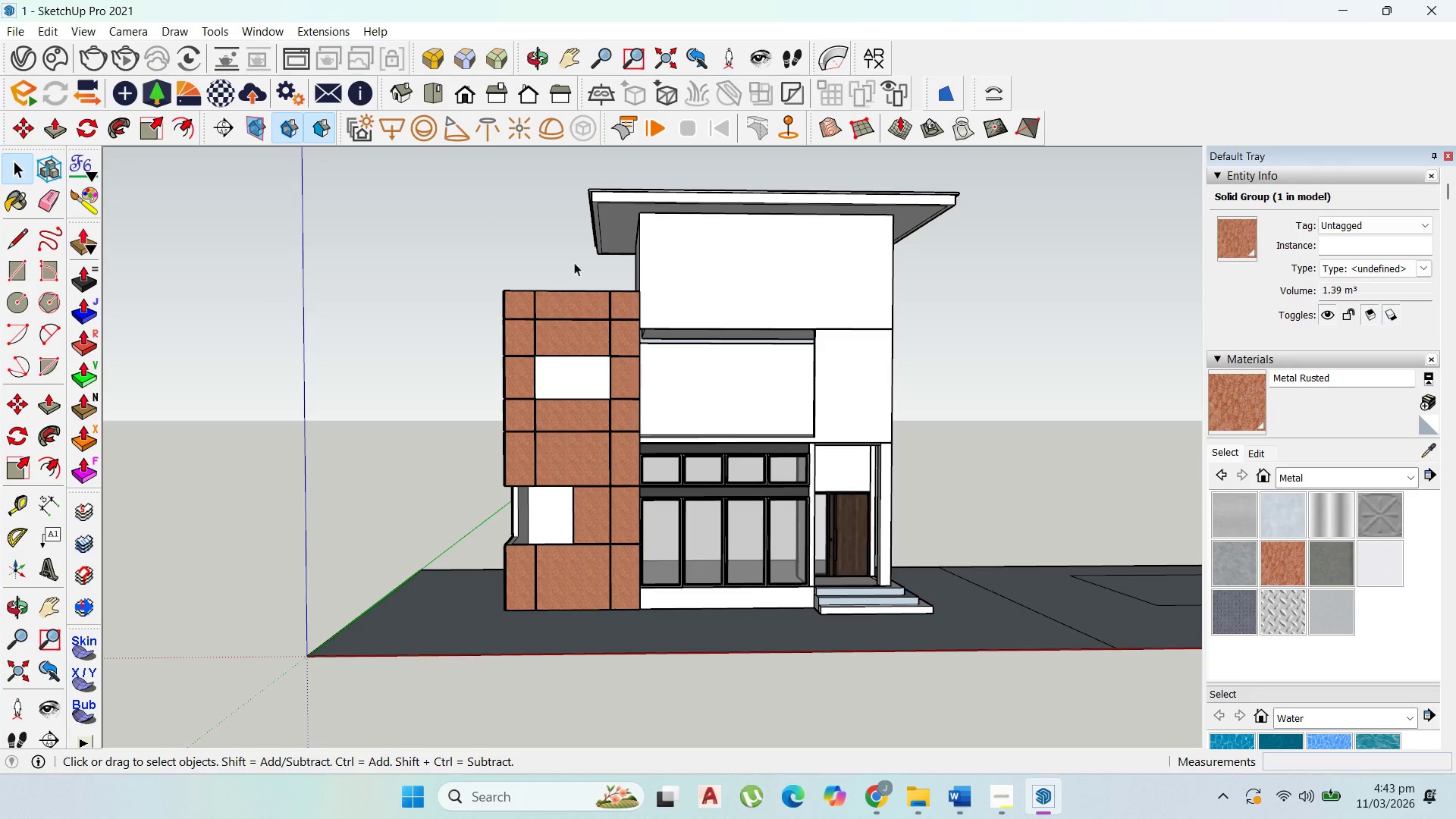 
scroll: coordinate [551, 291], scroll_direction: up, amount: 3.0
 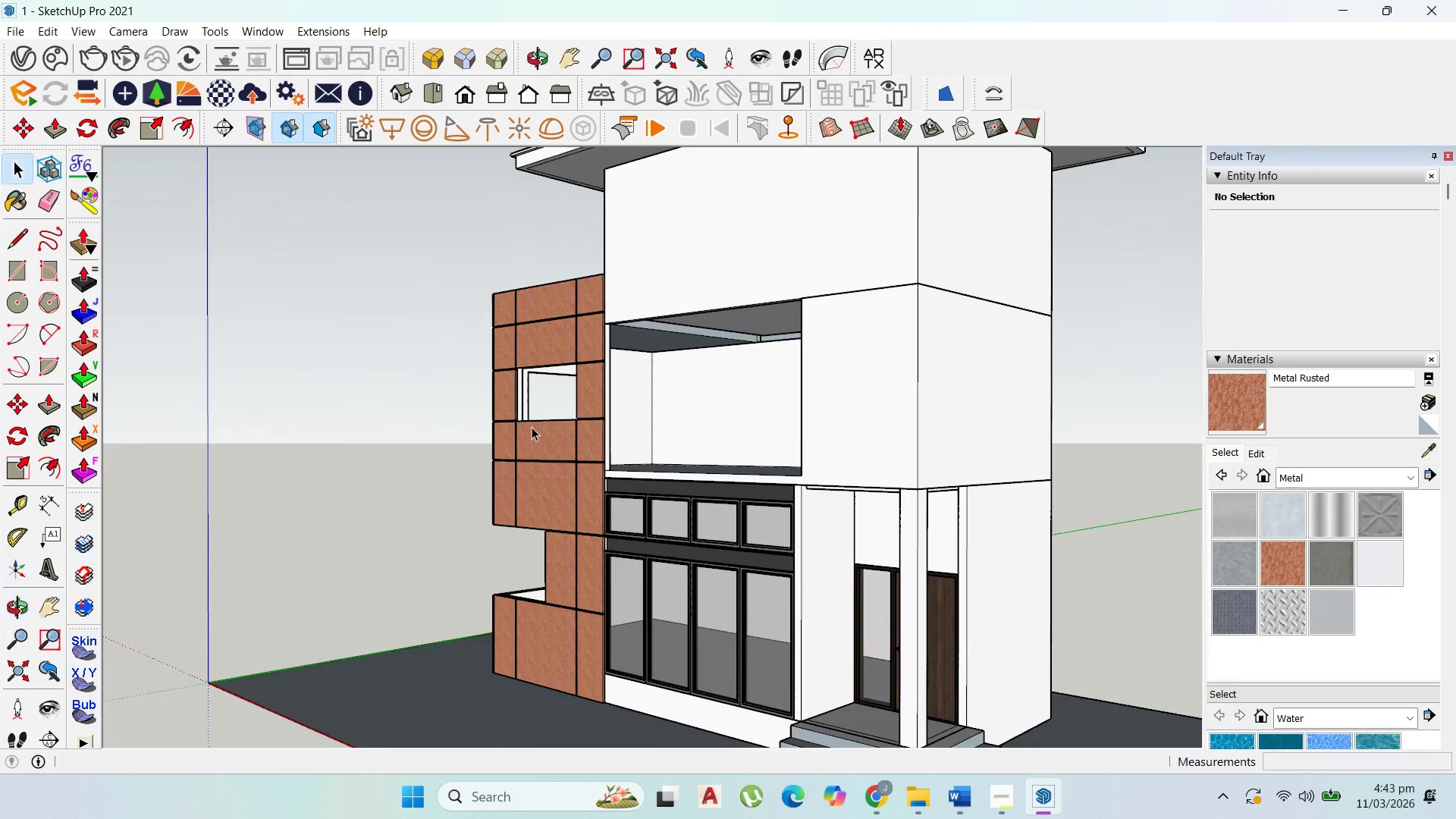 
scroll: coordinate [711, 598], scroll_direction: down, amount: 1.0
 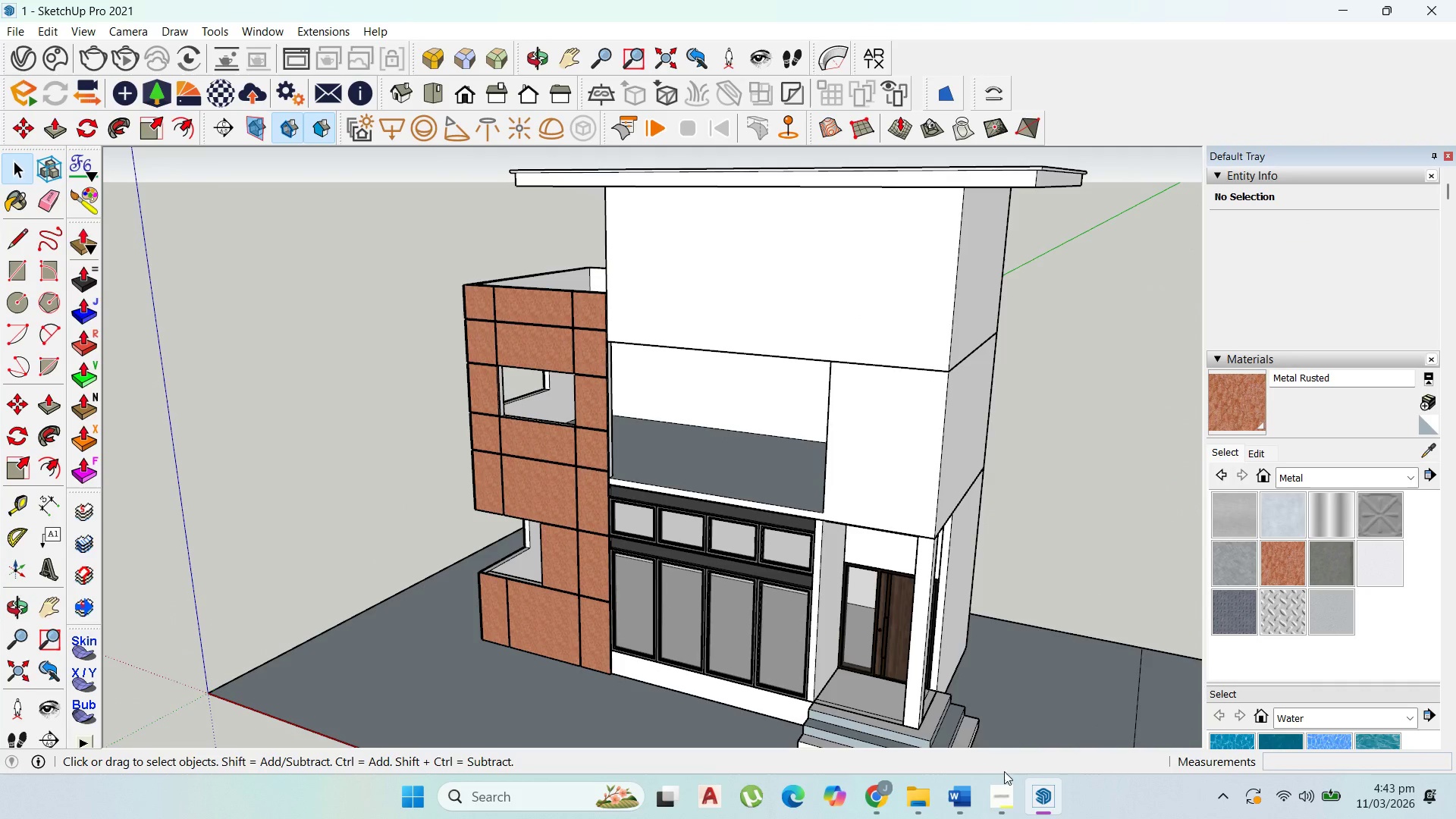 
left_click([1006, 787])